 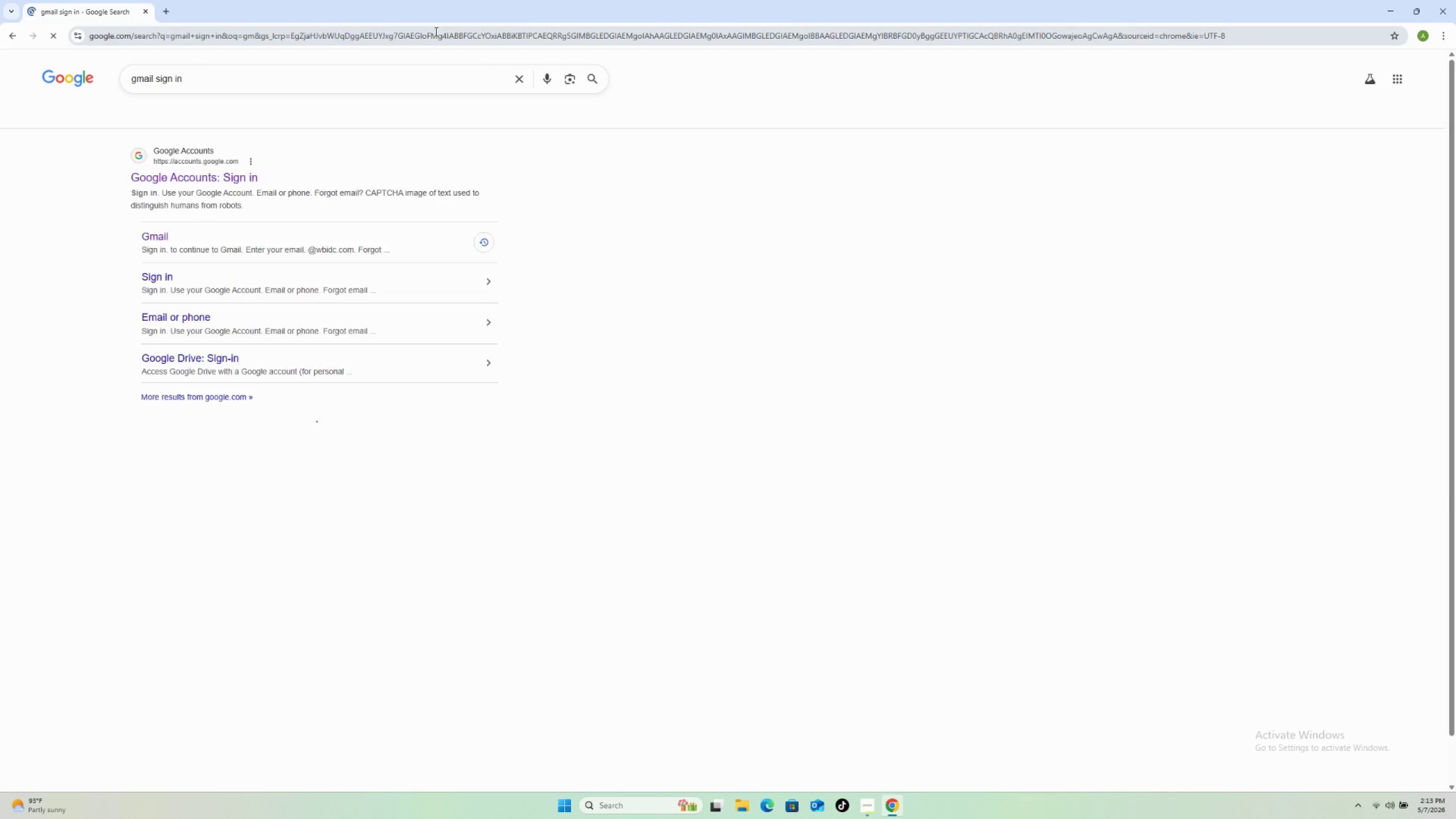 
left_click([160, 236])
 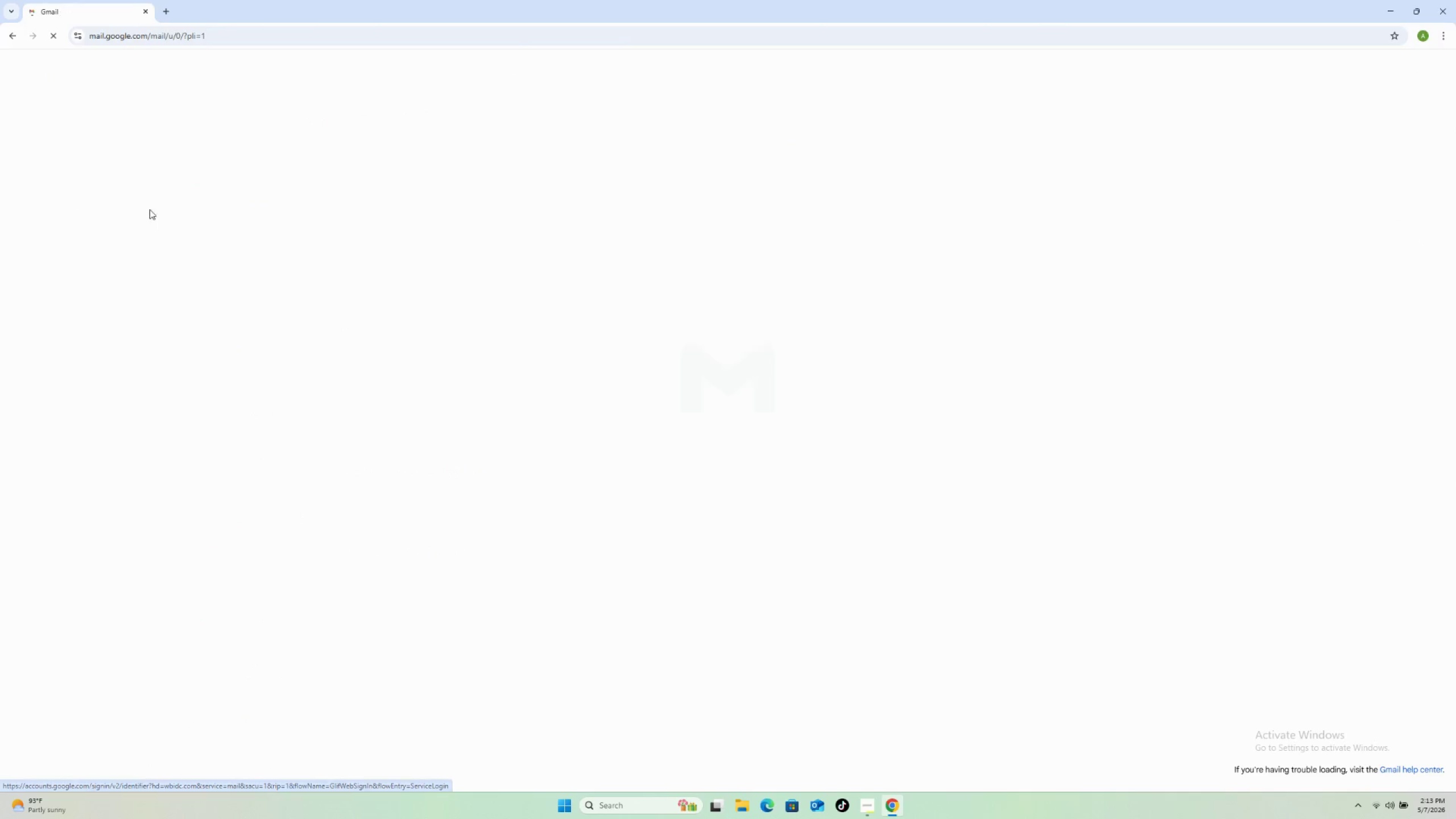 
mouse_move([142, 172])
 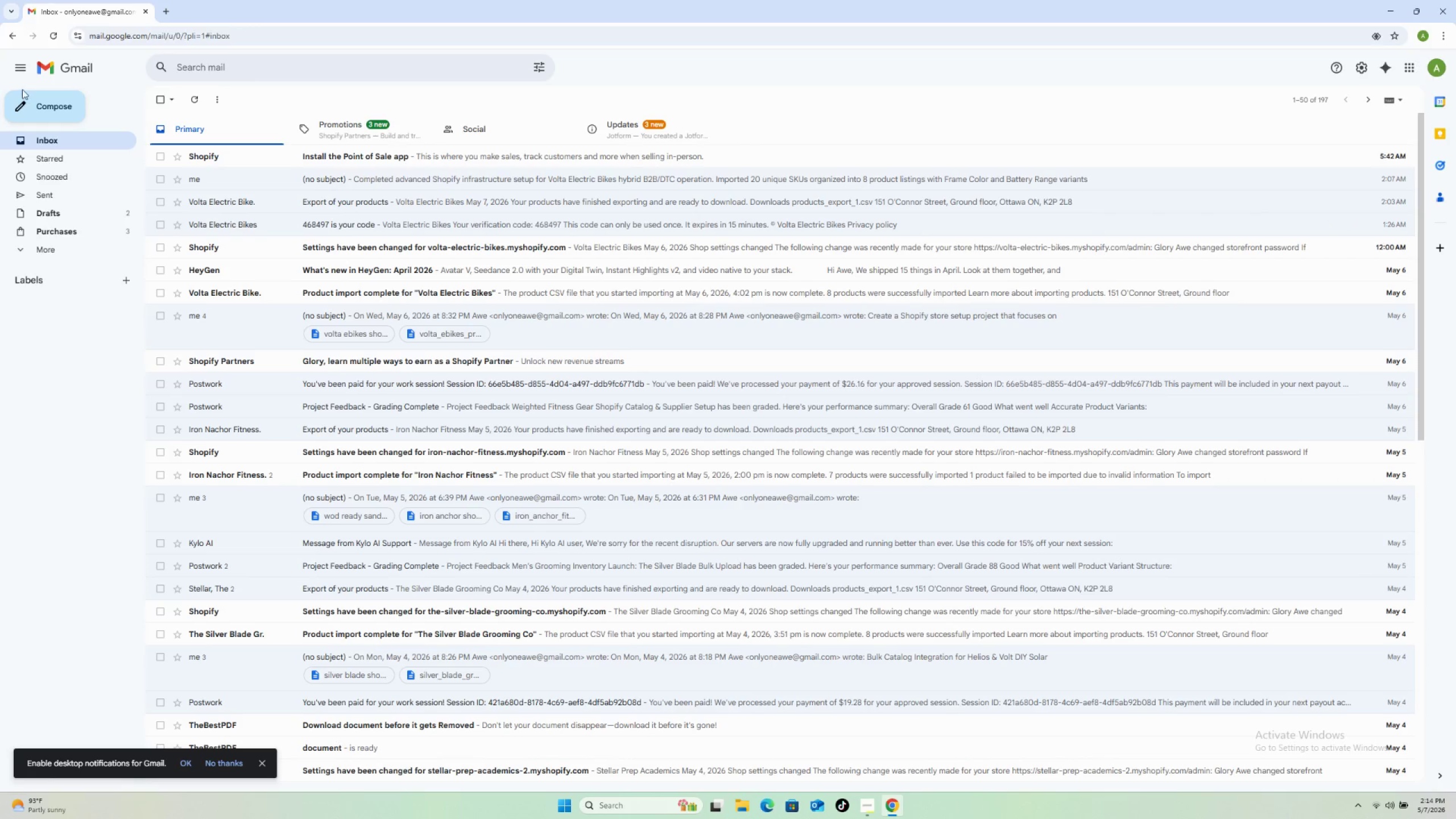 
double_click([22, 97])
 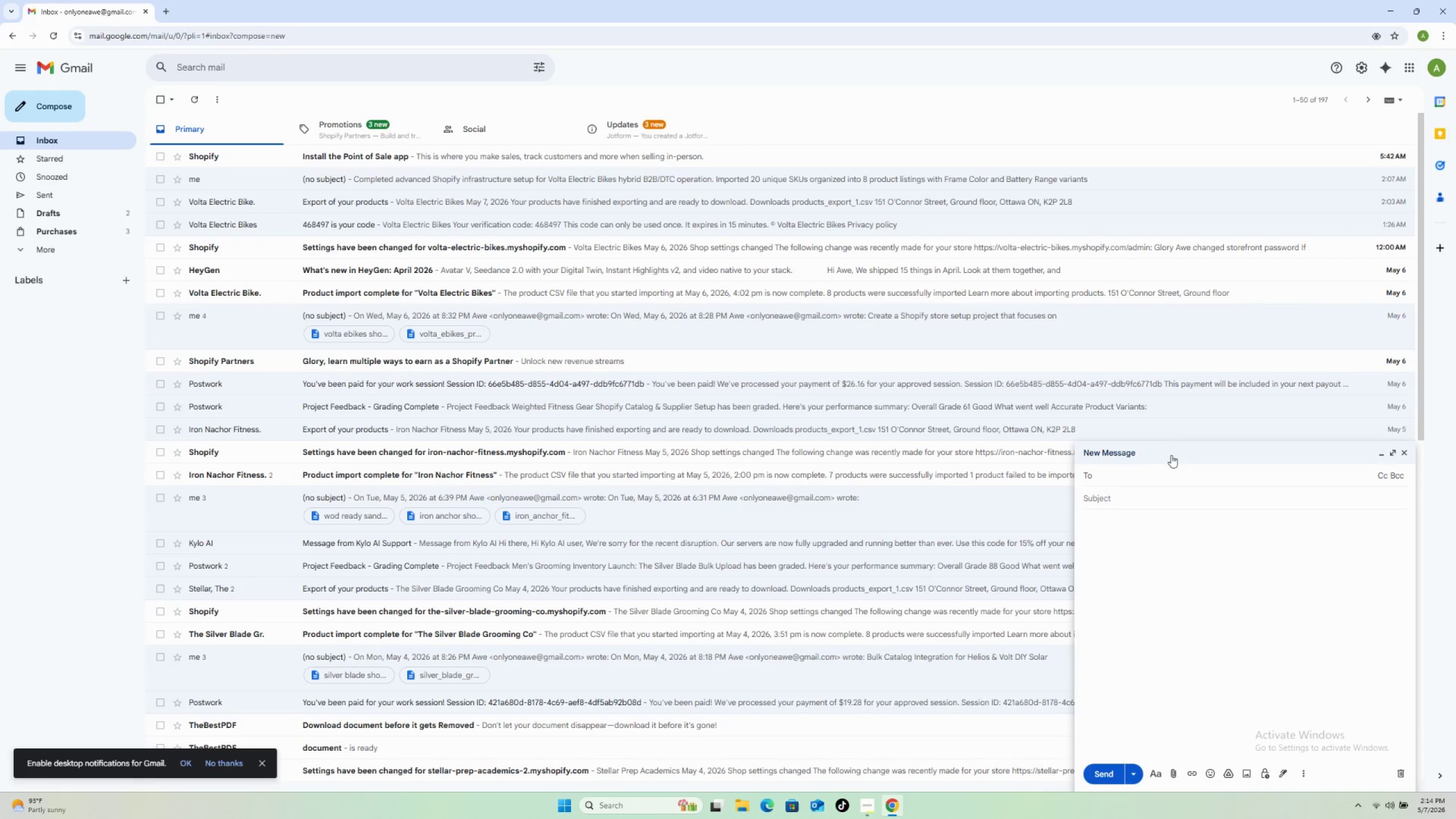 
left_click([1139, 476])
 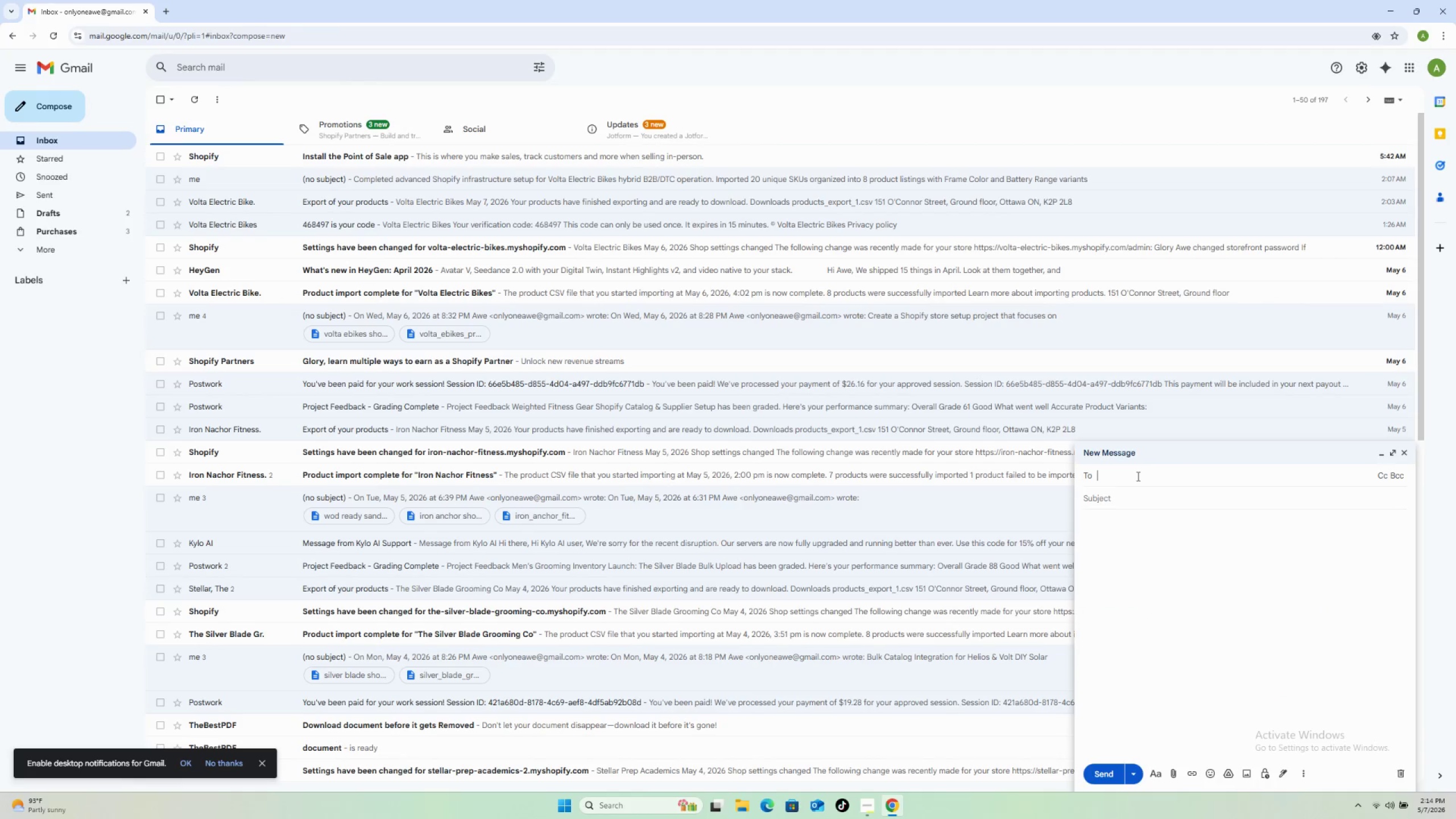 
type(on)
 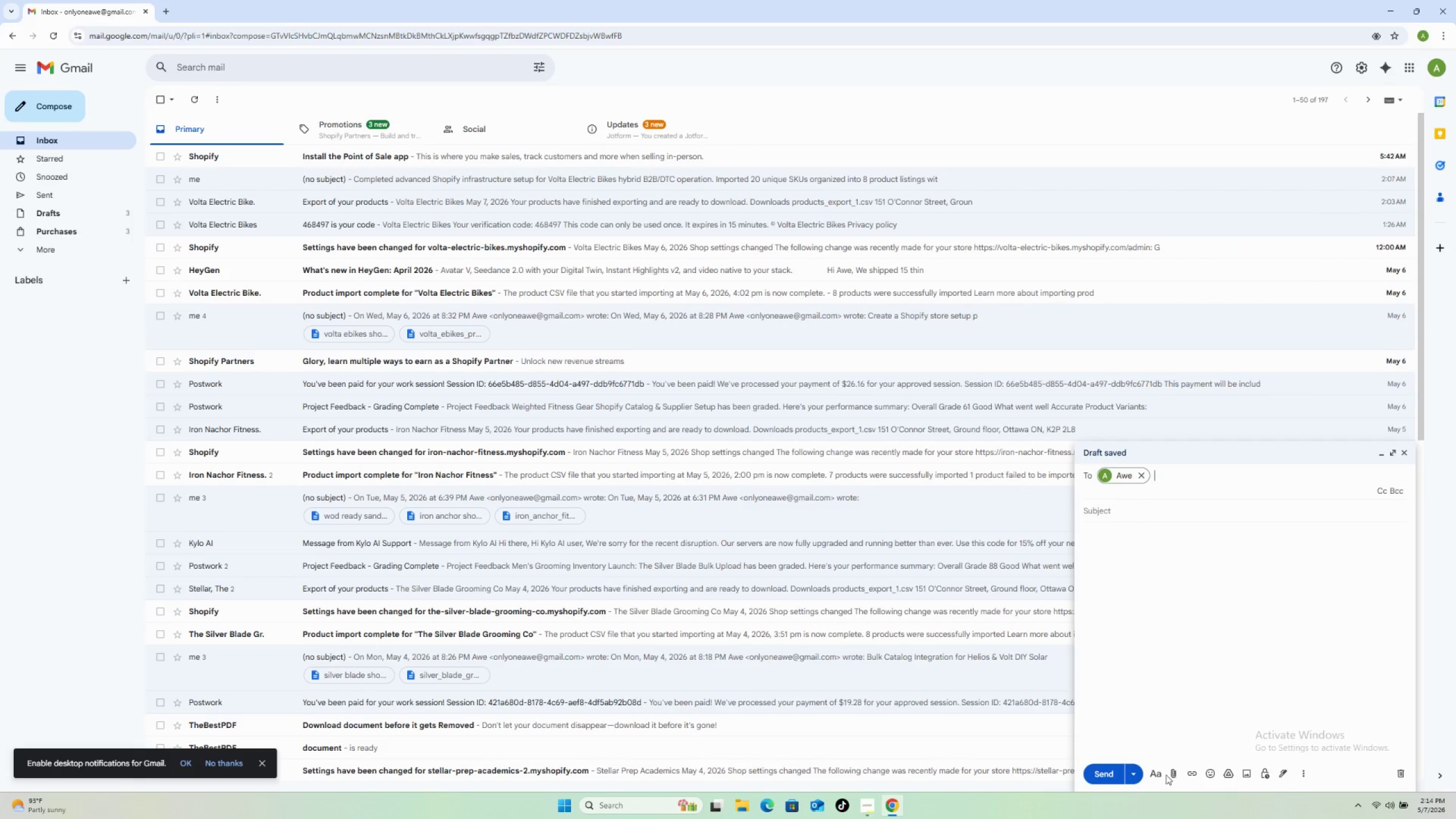 
left_click([1177, 776])
 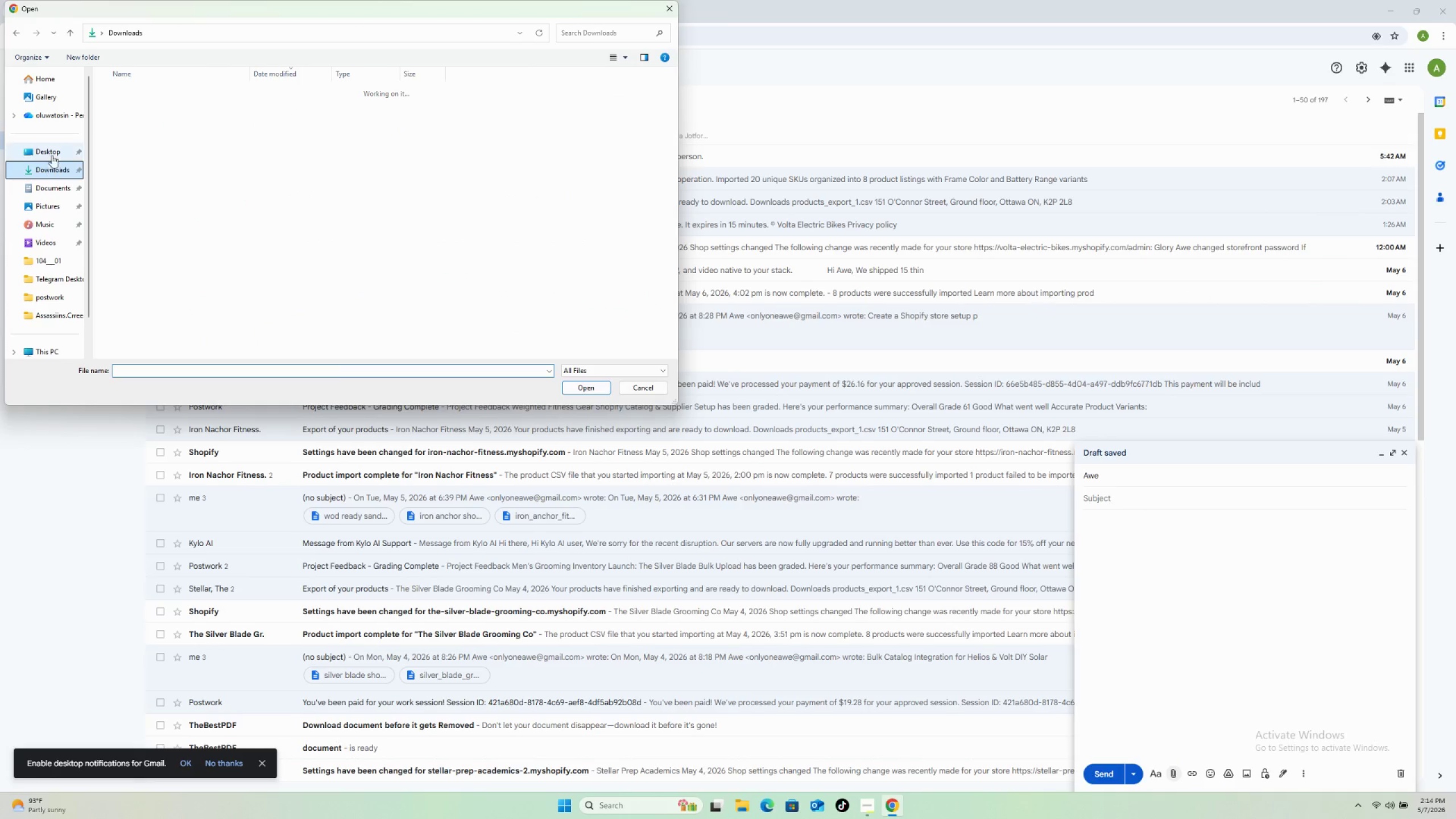 
left_click([131, 110])
 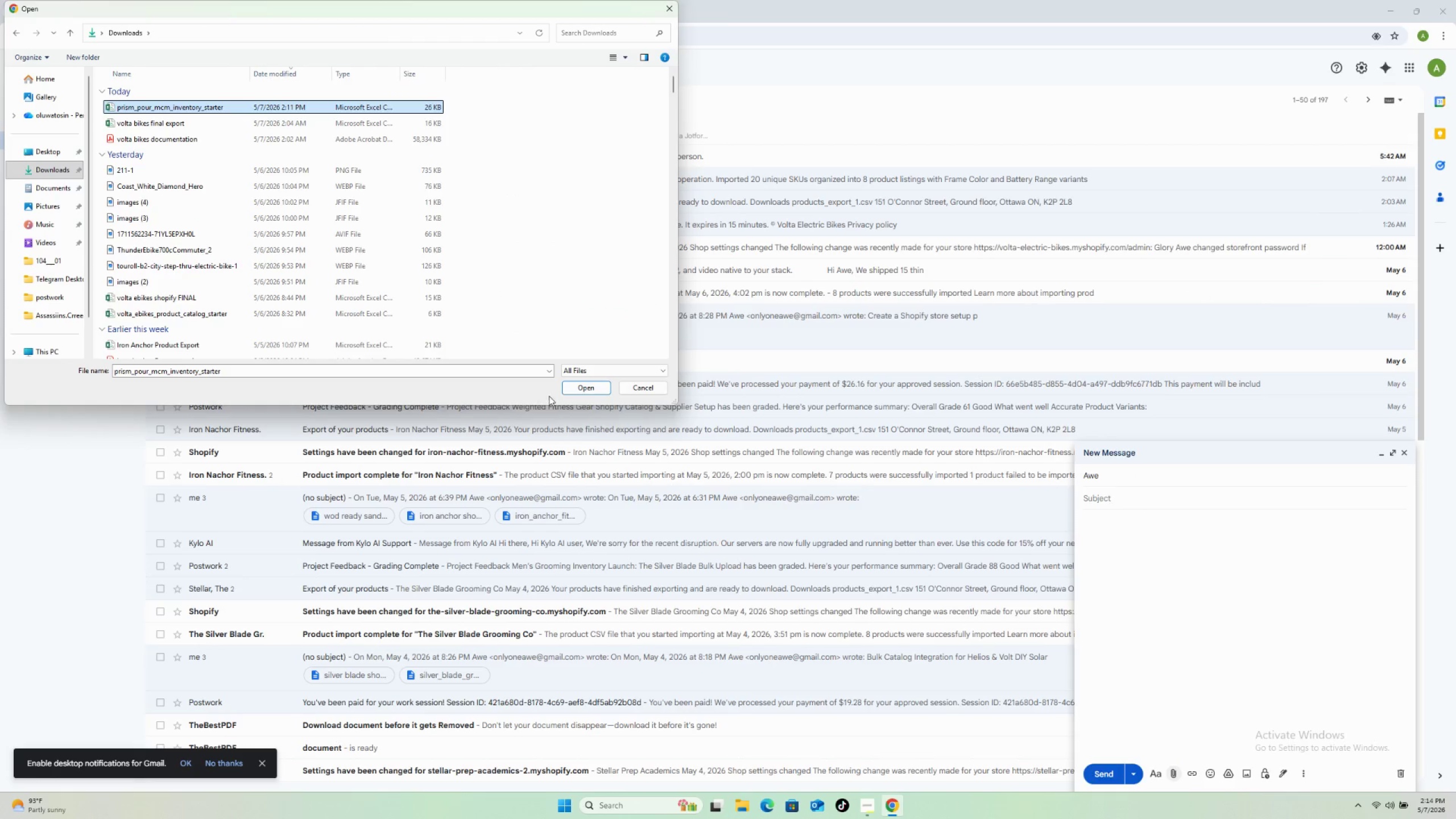 
left_click([578, 392])
 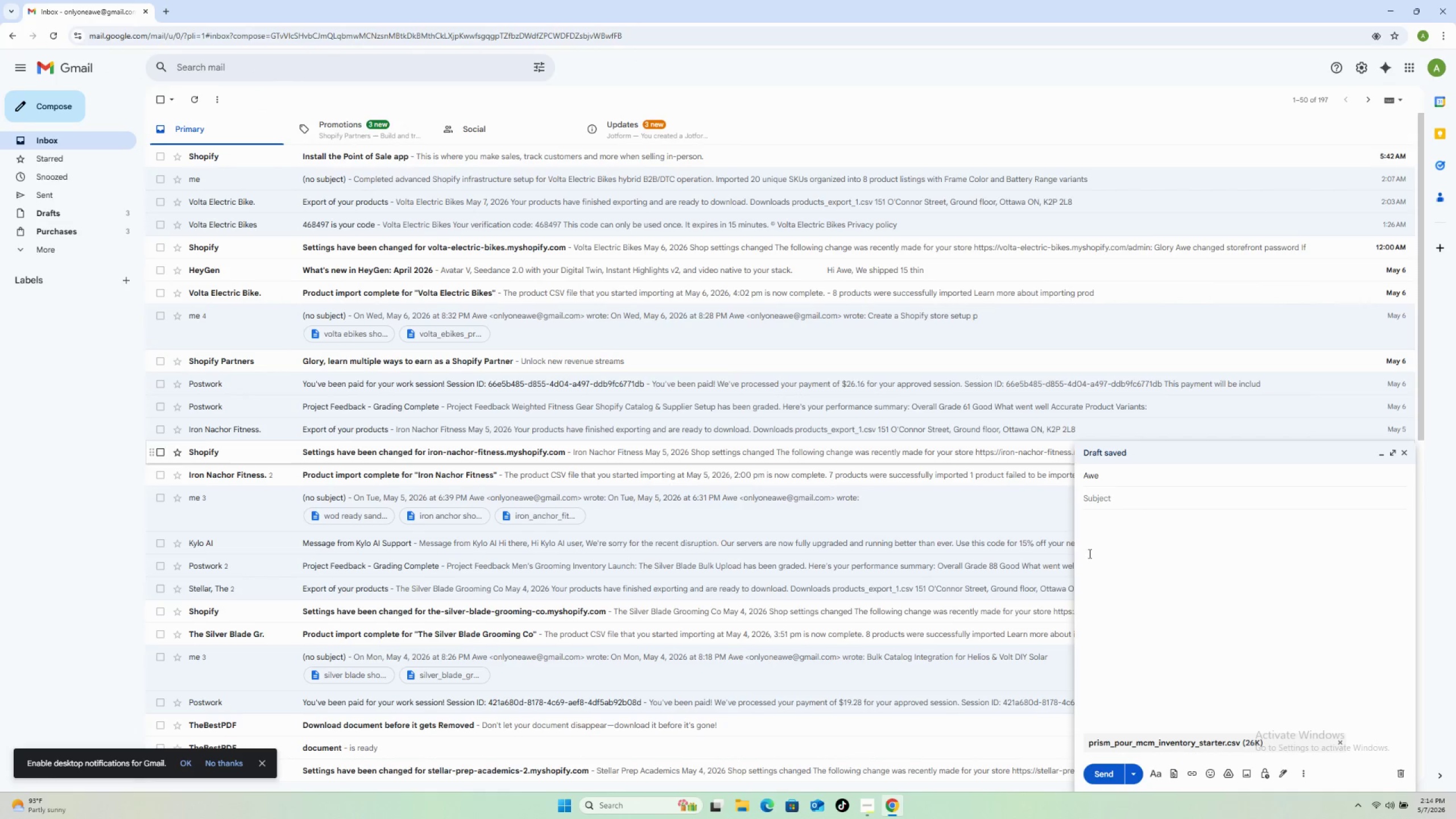 
left_click([1106, 771])
 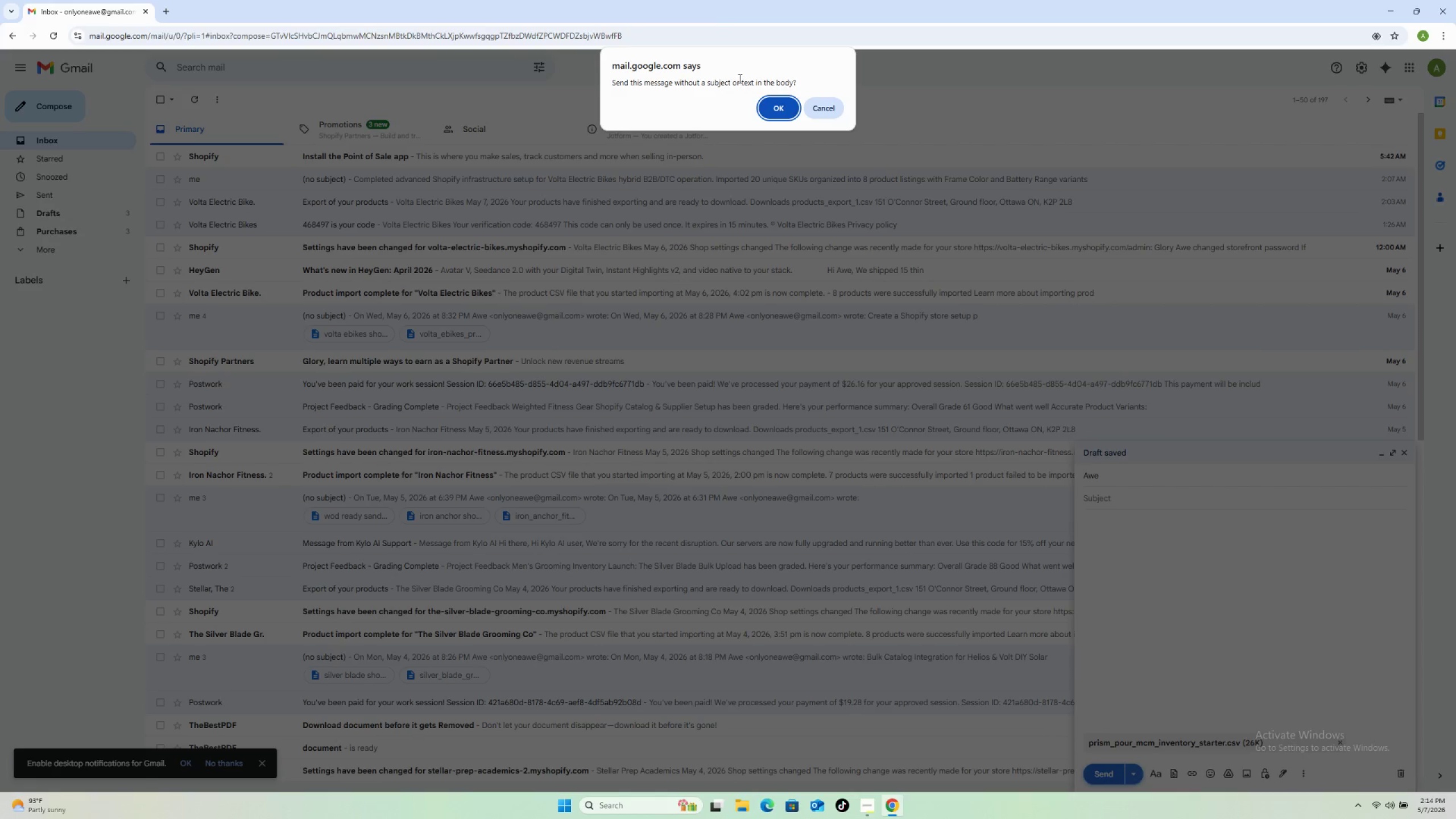 
left_click([772, 106])
 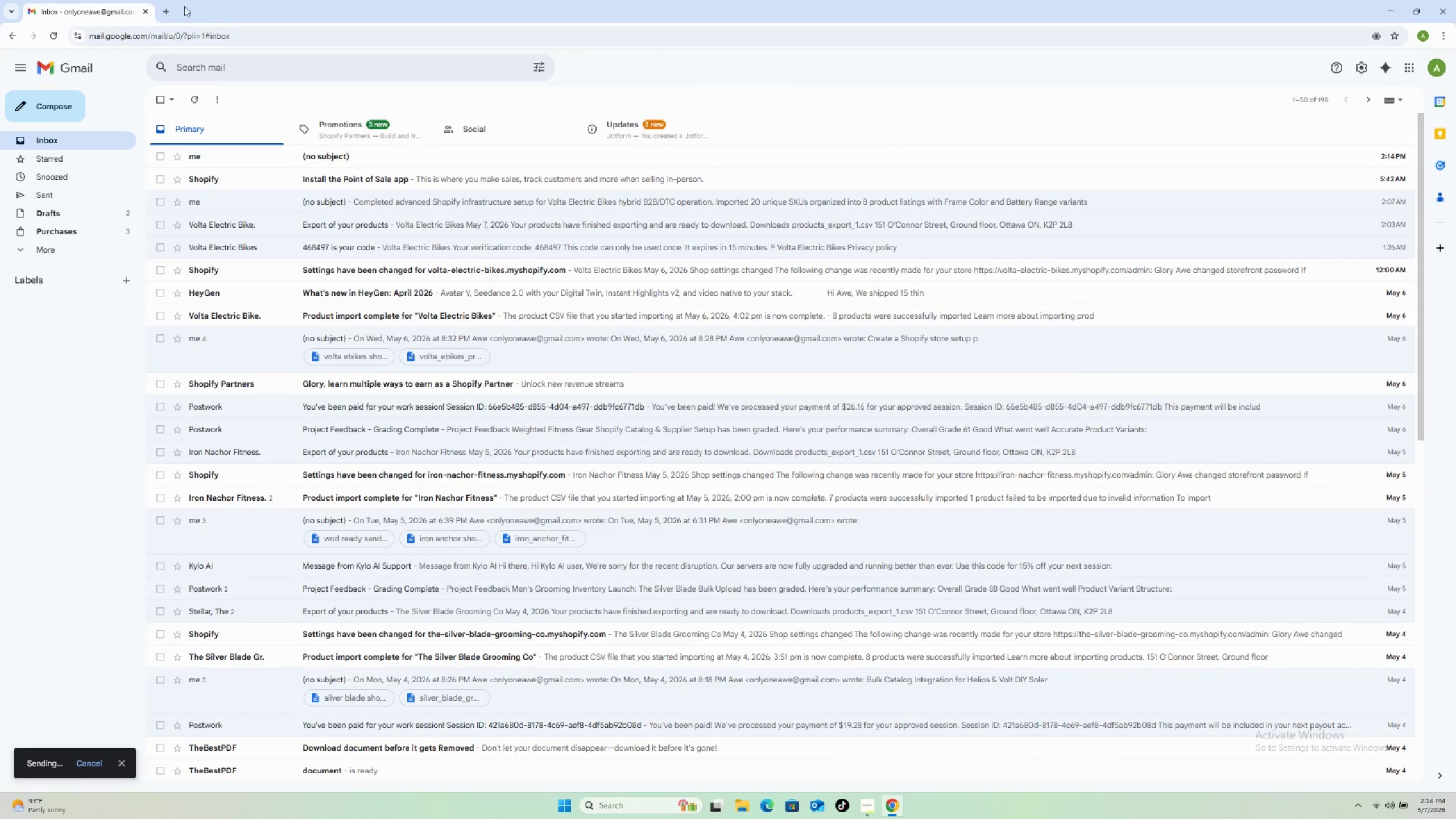 
left_click([171, 9])
 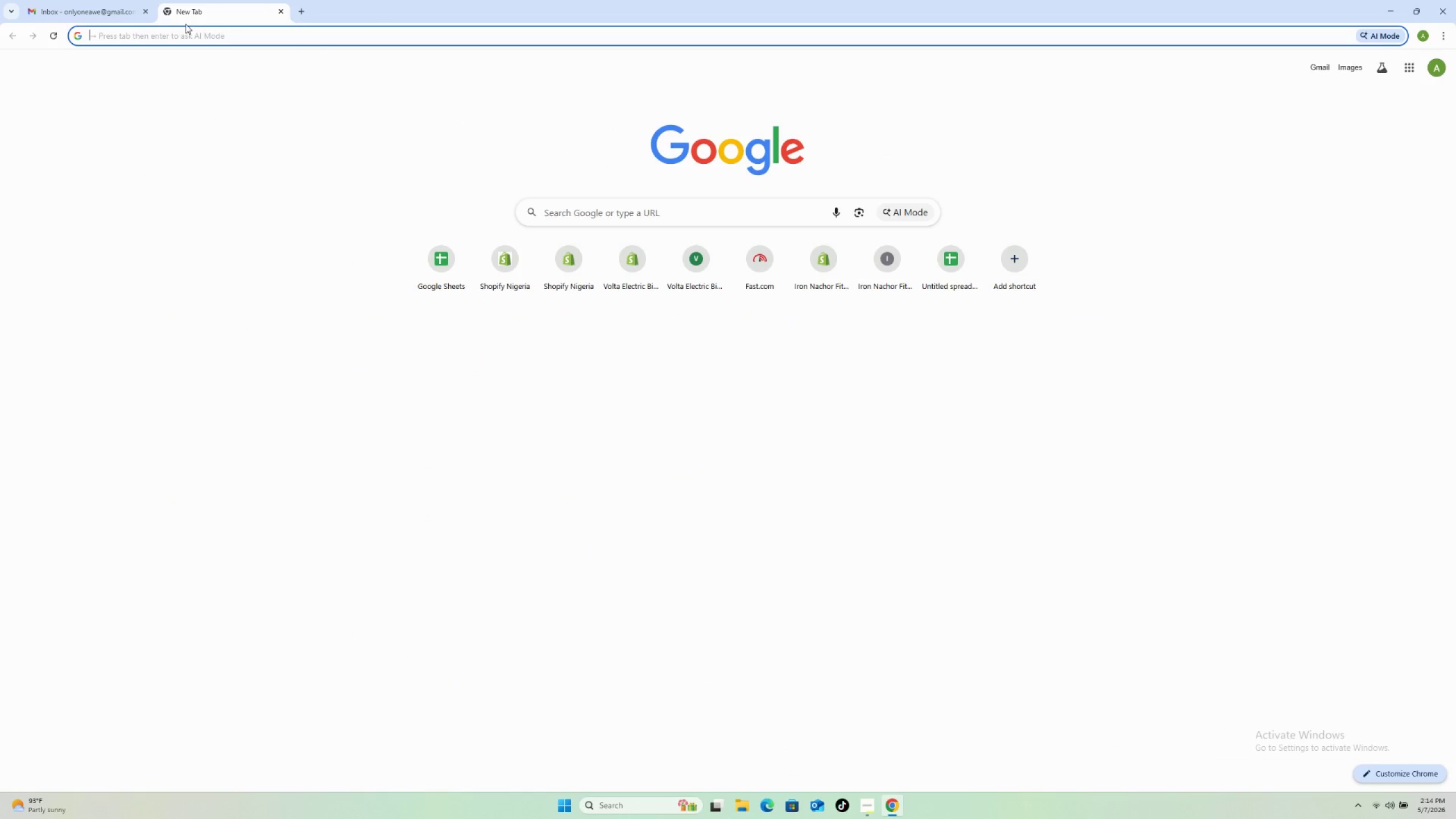 
wait(7.84)
 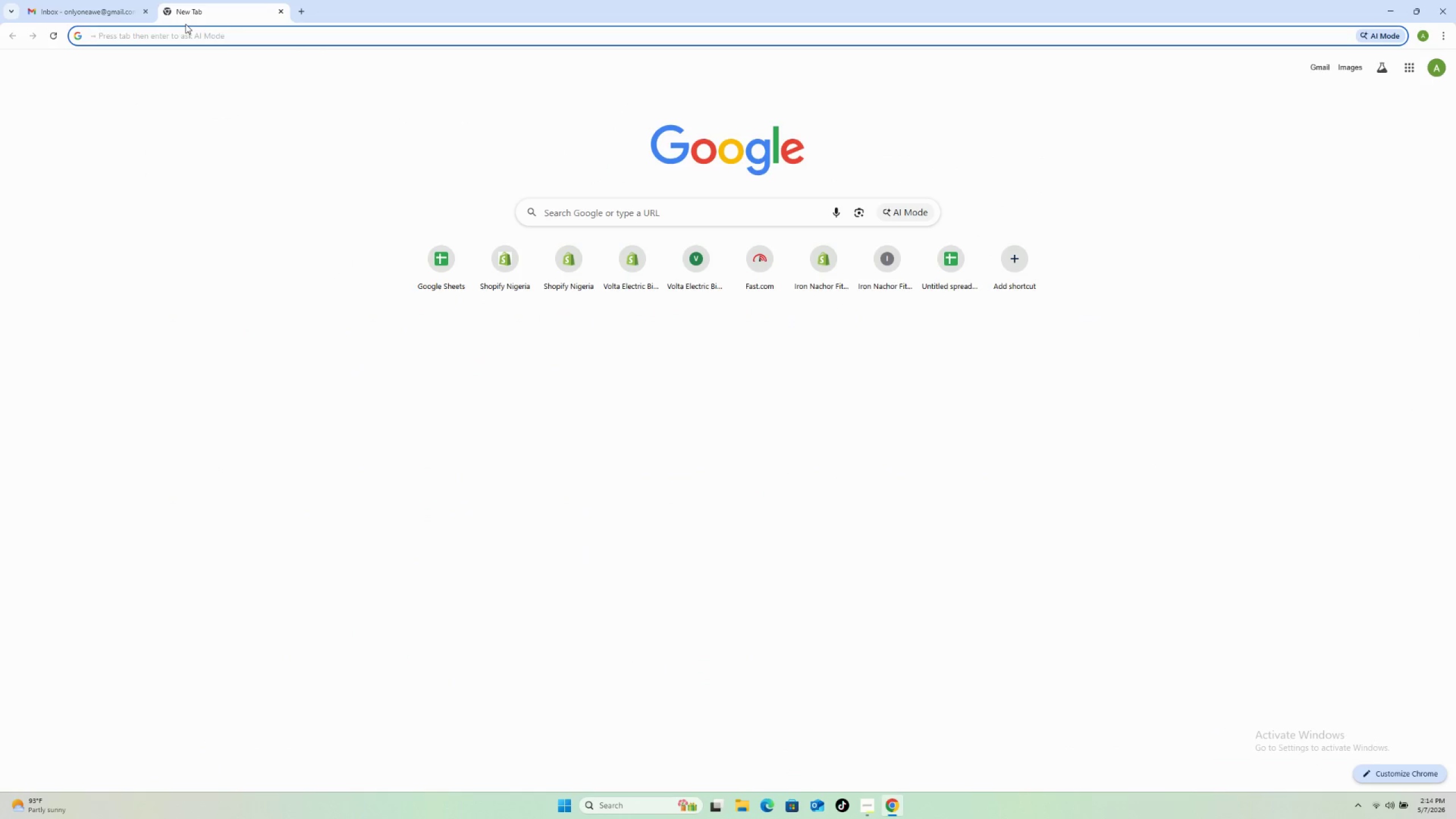 
left_click([855, 812])